 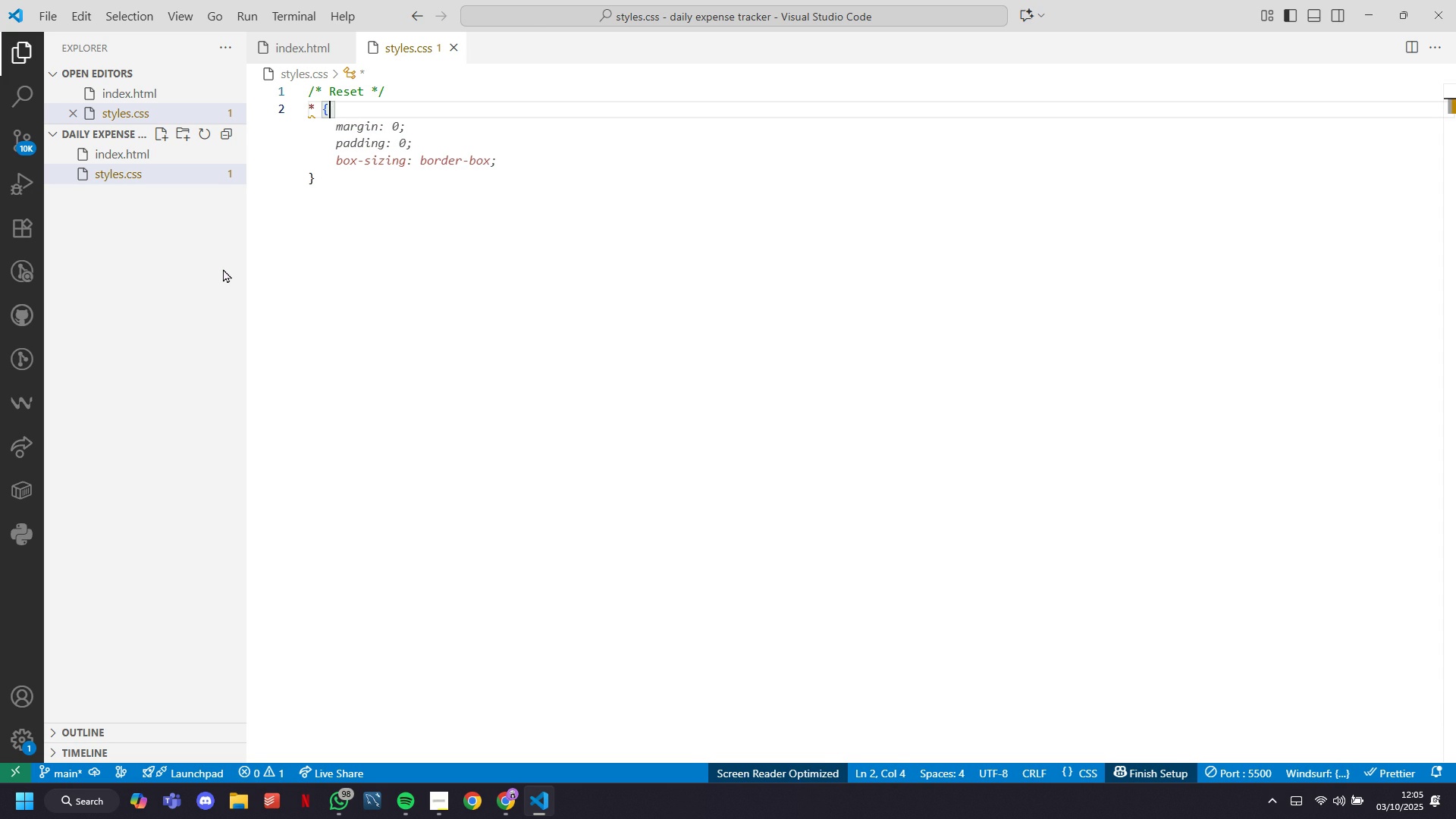 
key(Tab)
 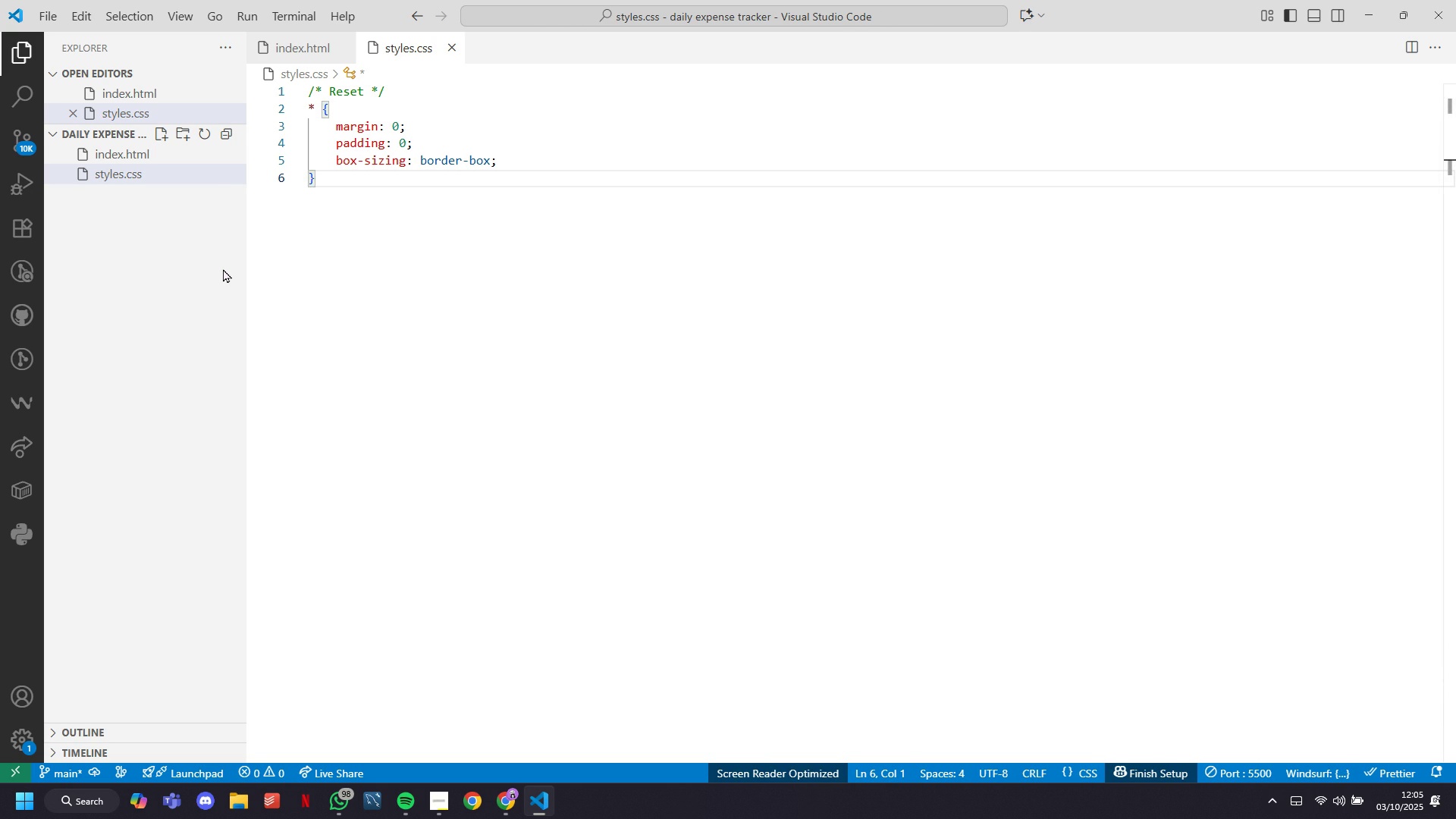 
key(Enter)
 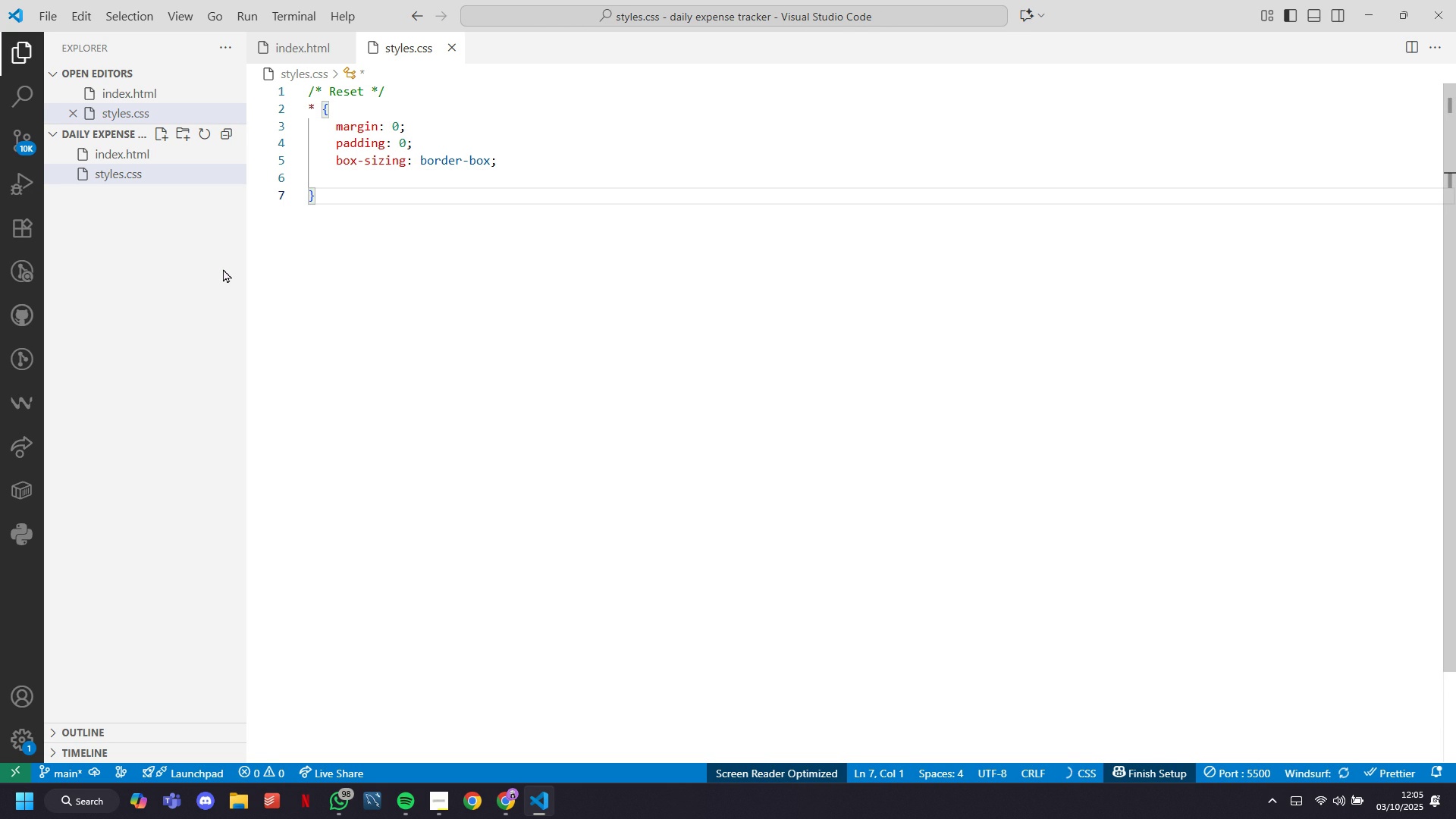 
key(Backspace)
 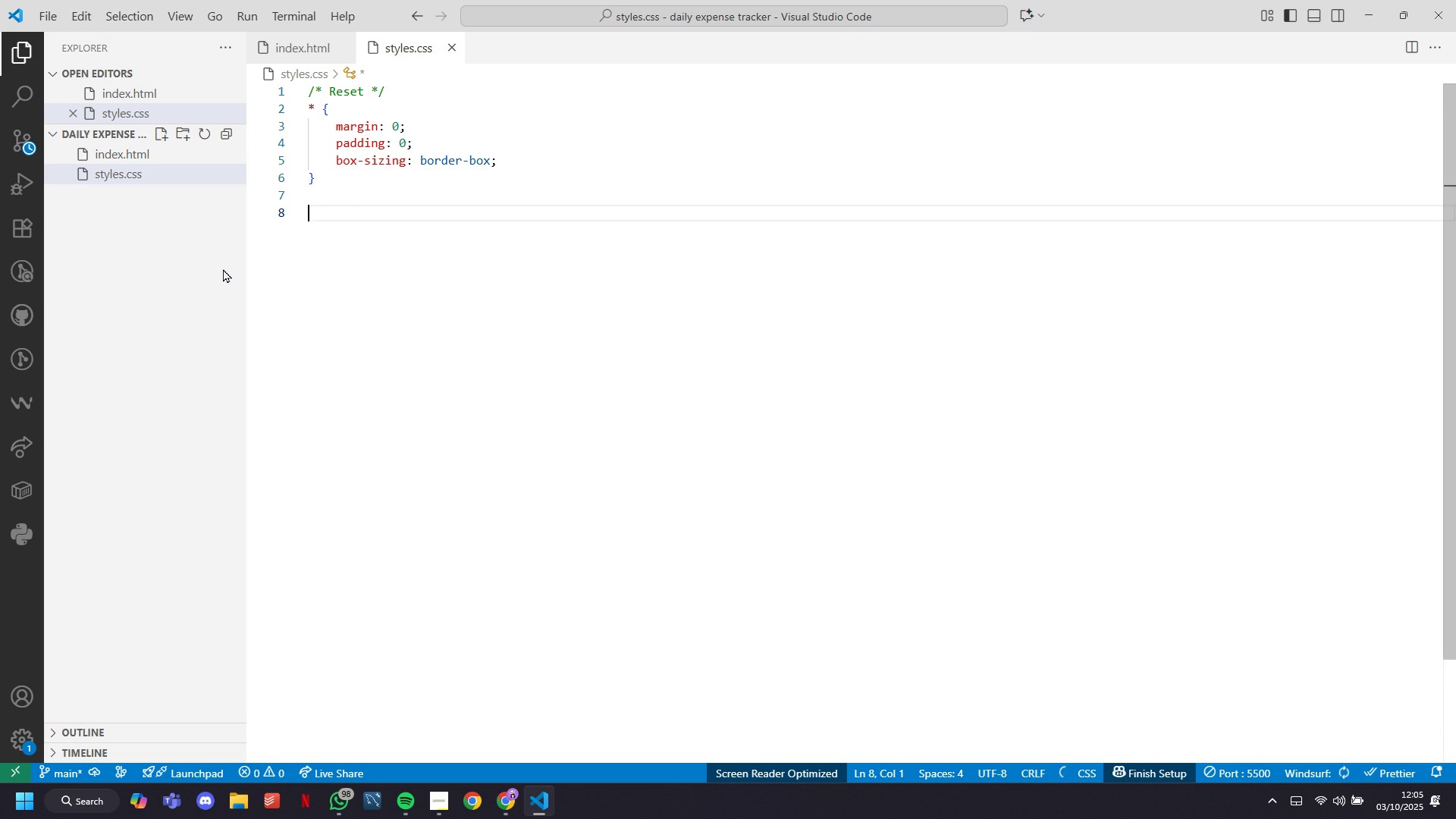 
key(ArrowRight)
 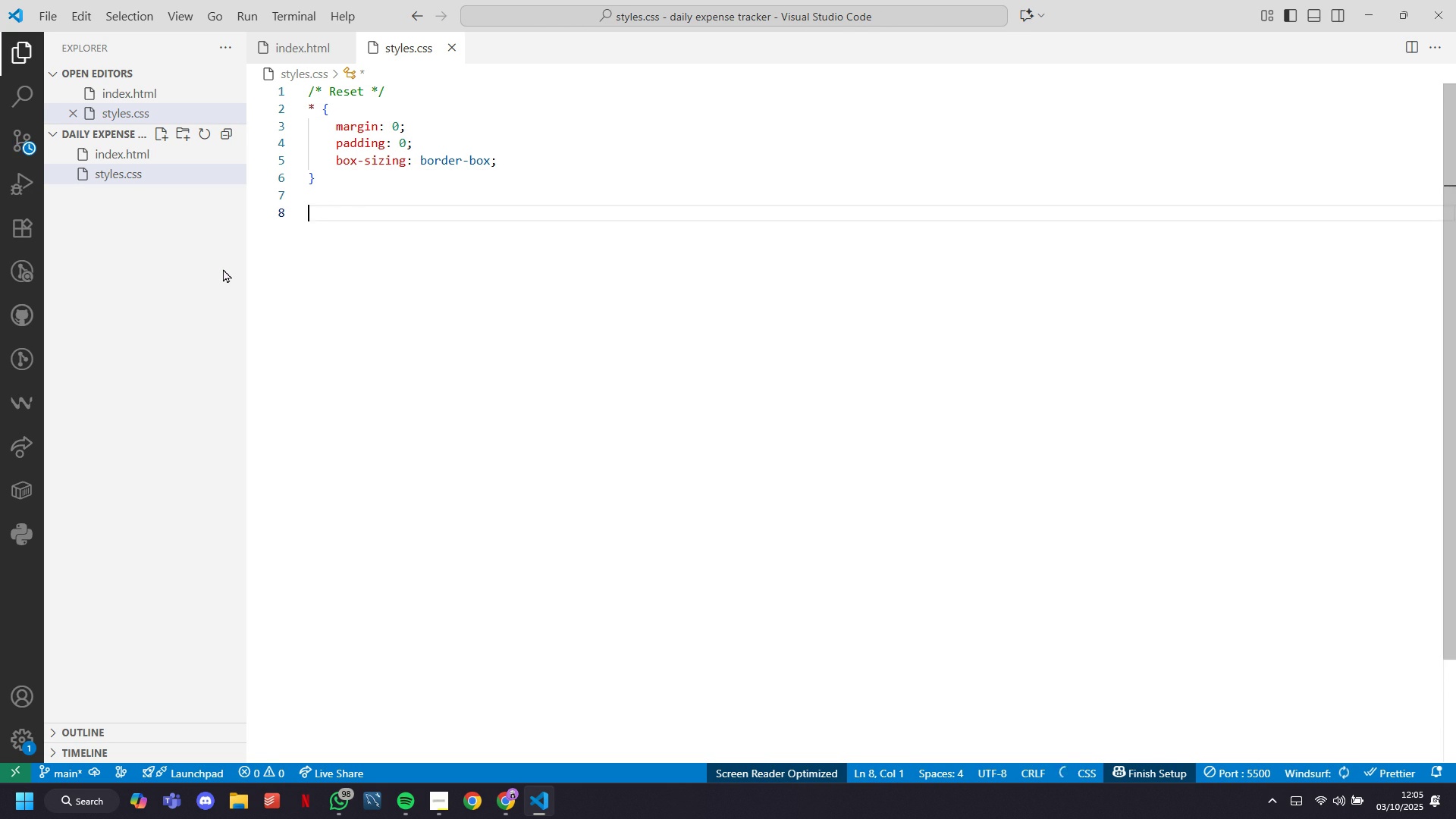 
key(Enter)
 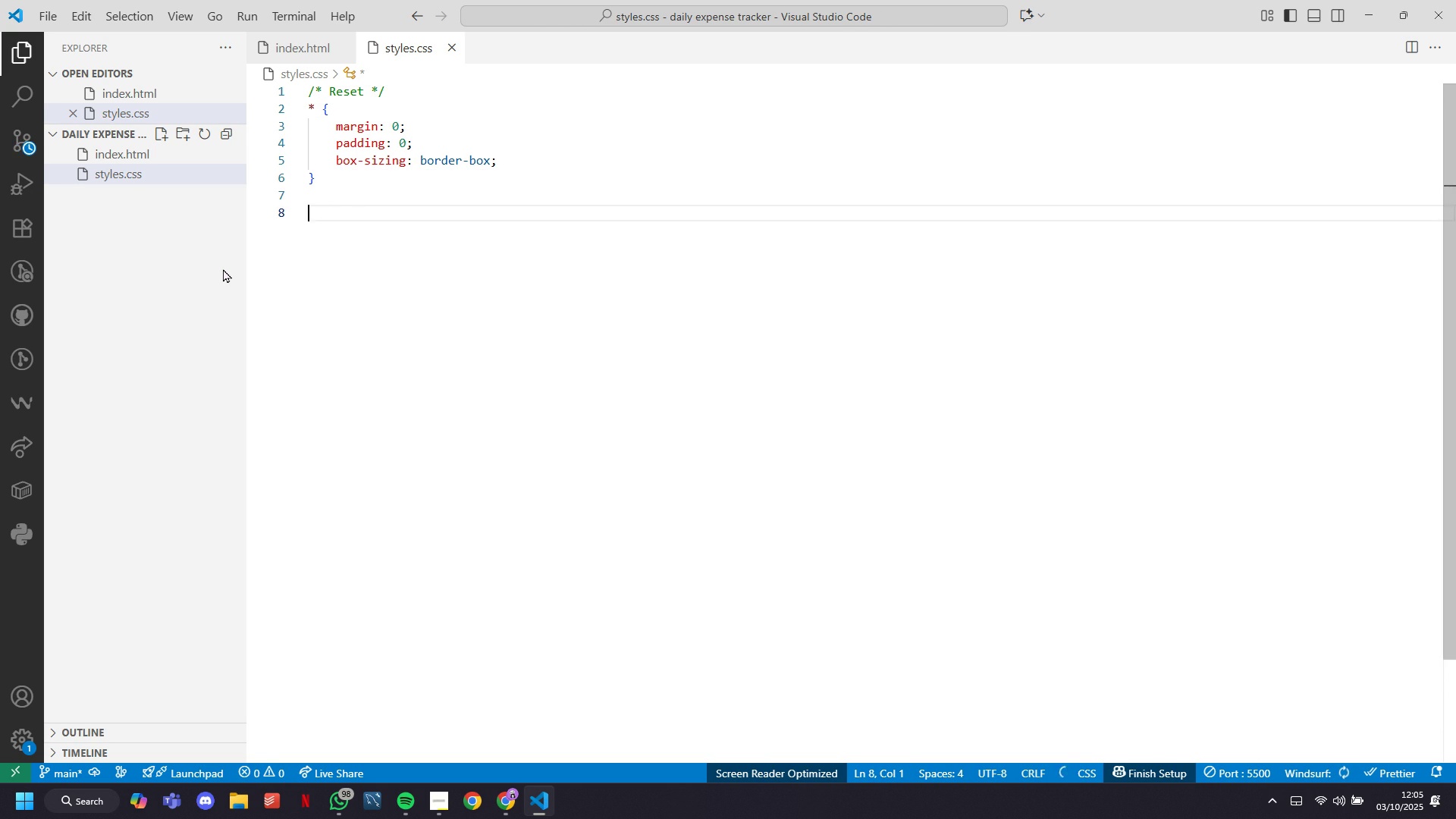 
key(Enter)
 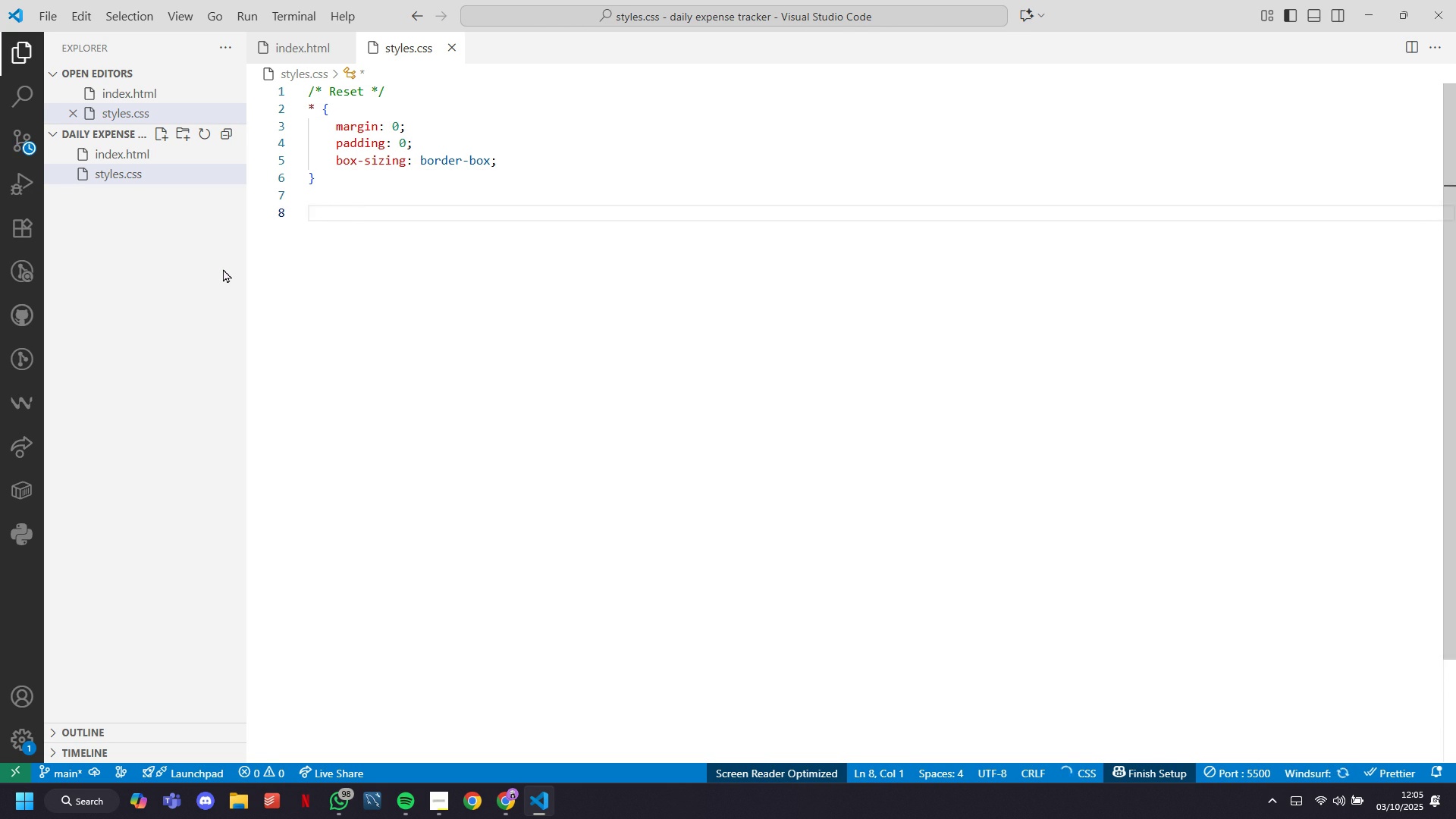 
type(bo {)